 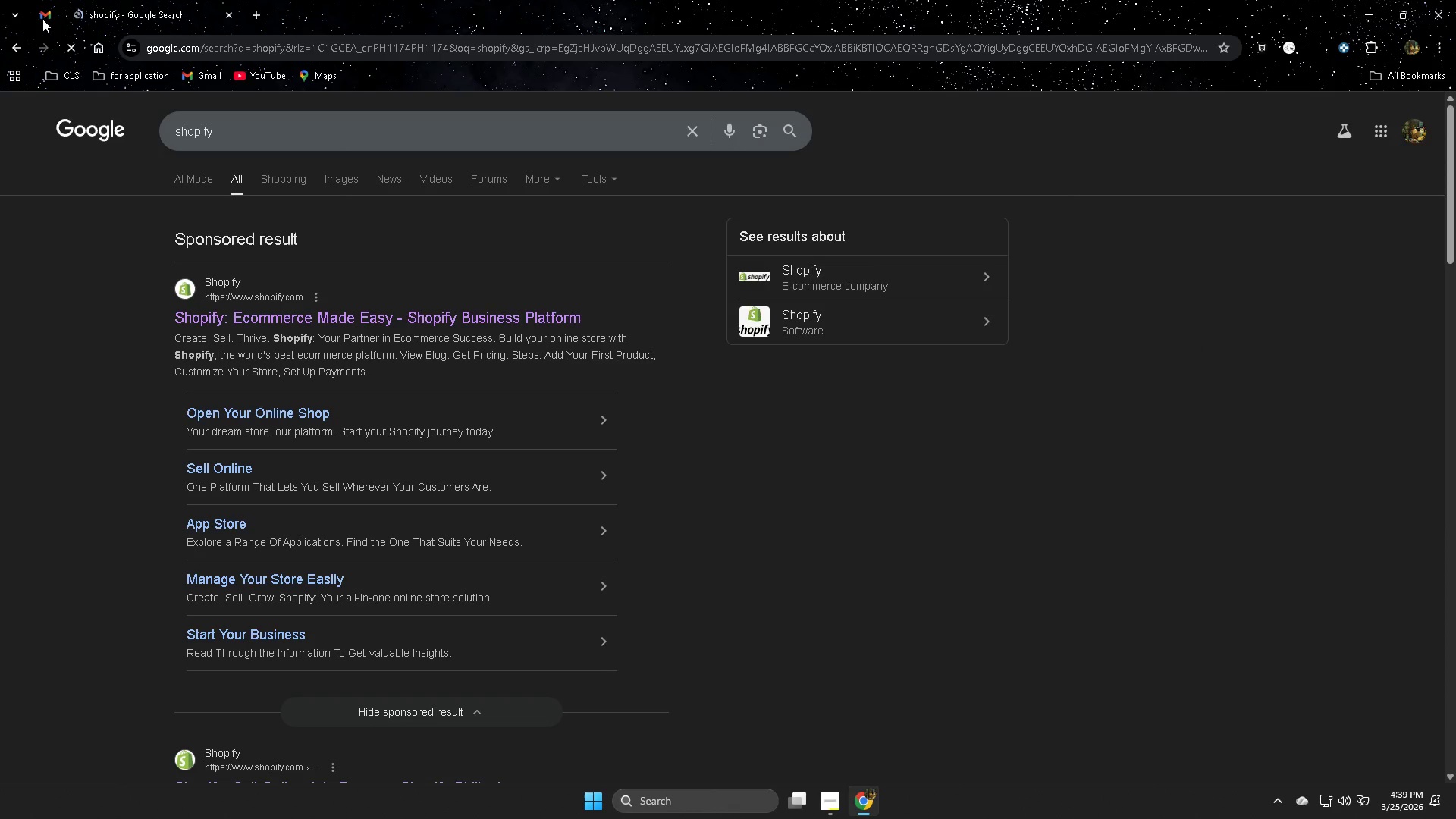 
left_click([449, 324])
 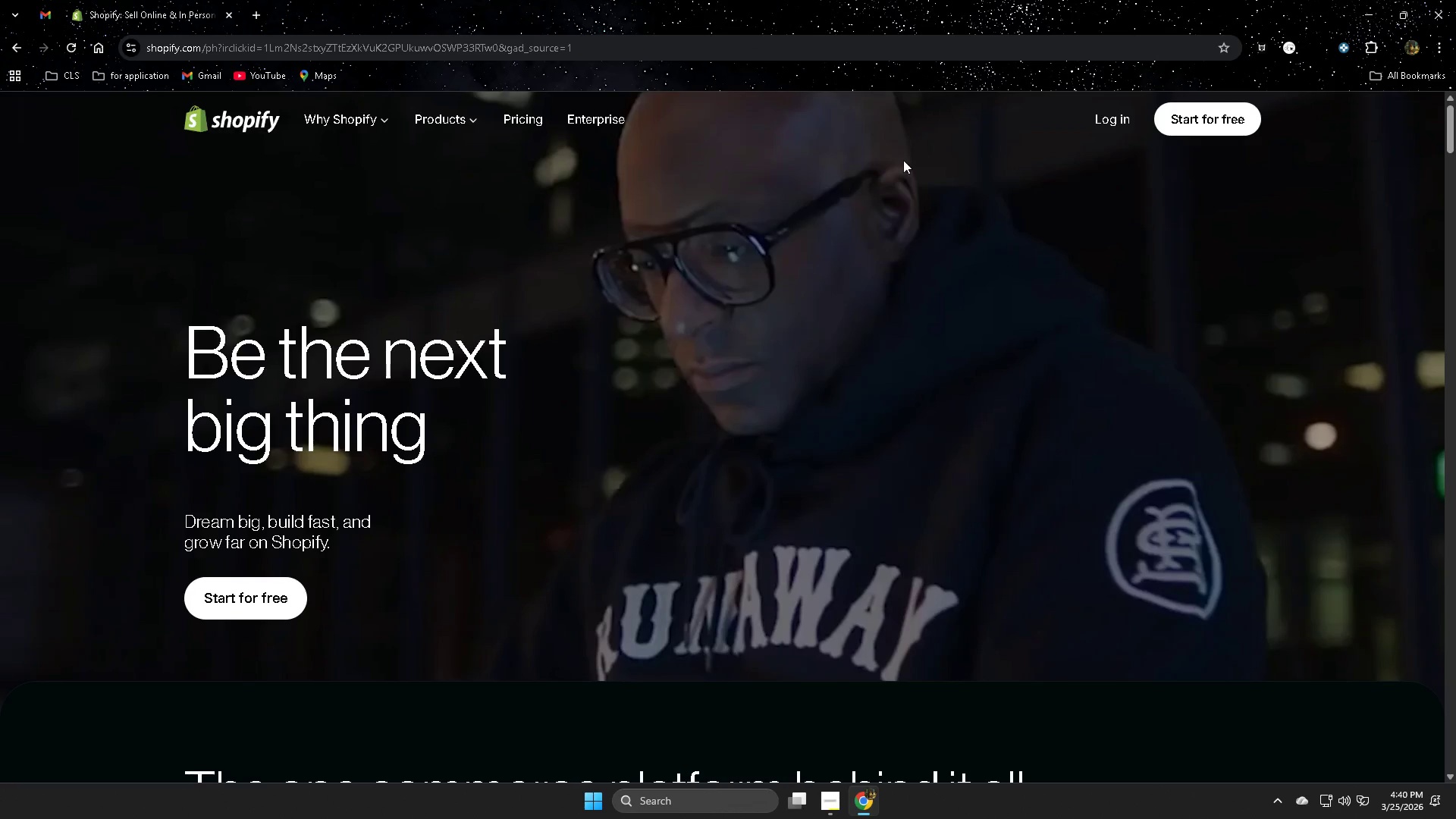 
left_click([1202, 119])
 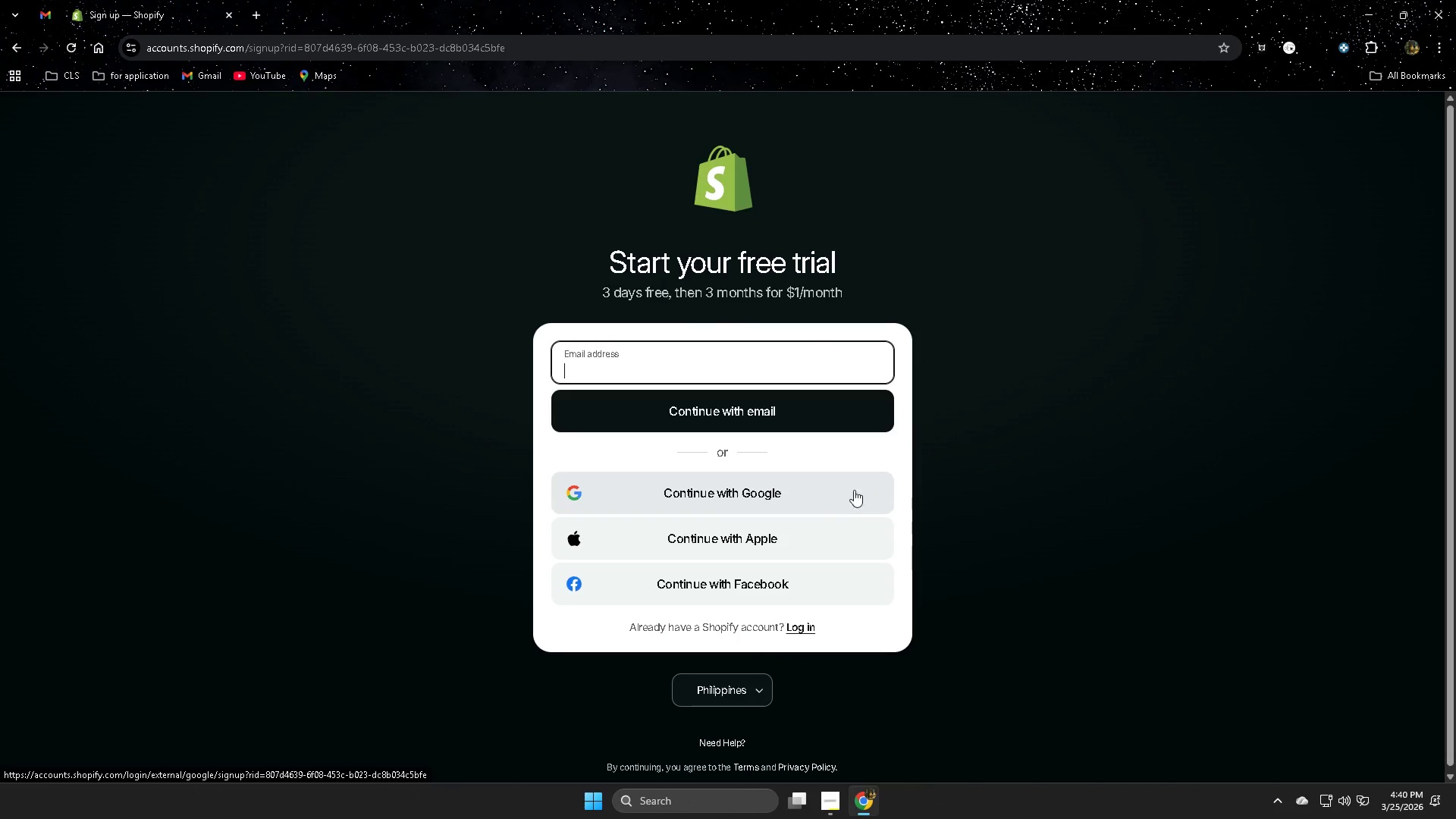 
wait(6.66)
 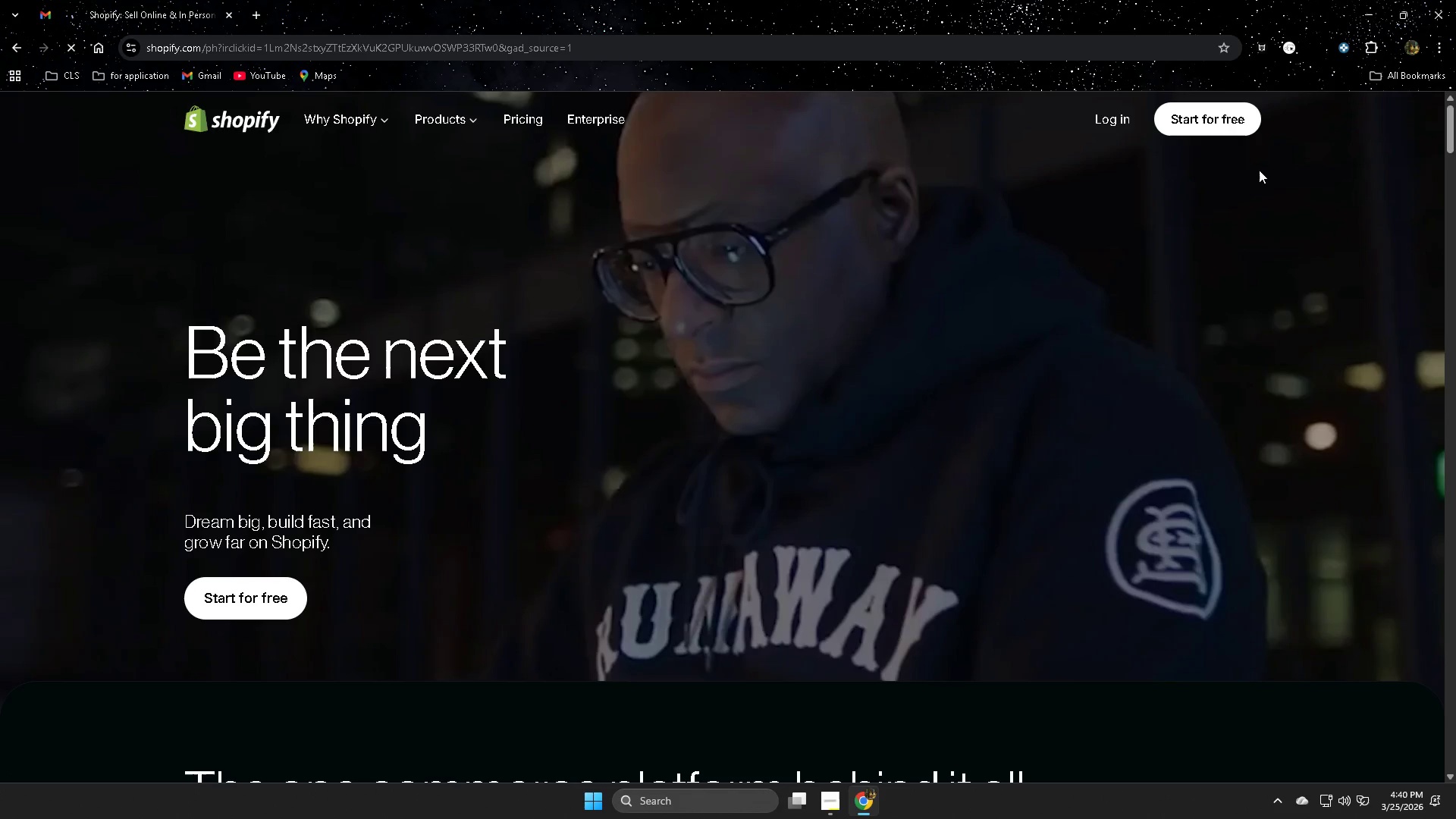 
left_click([836, 500])
 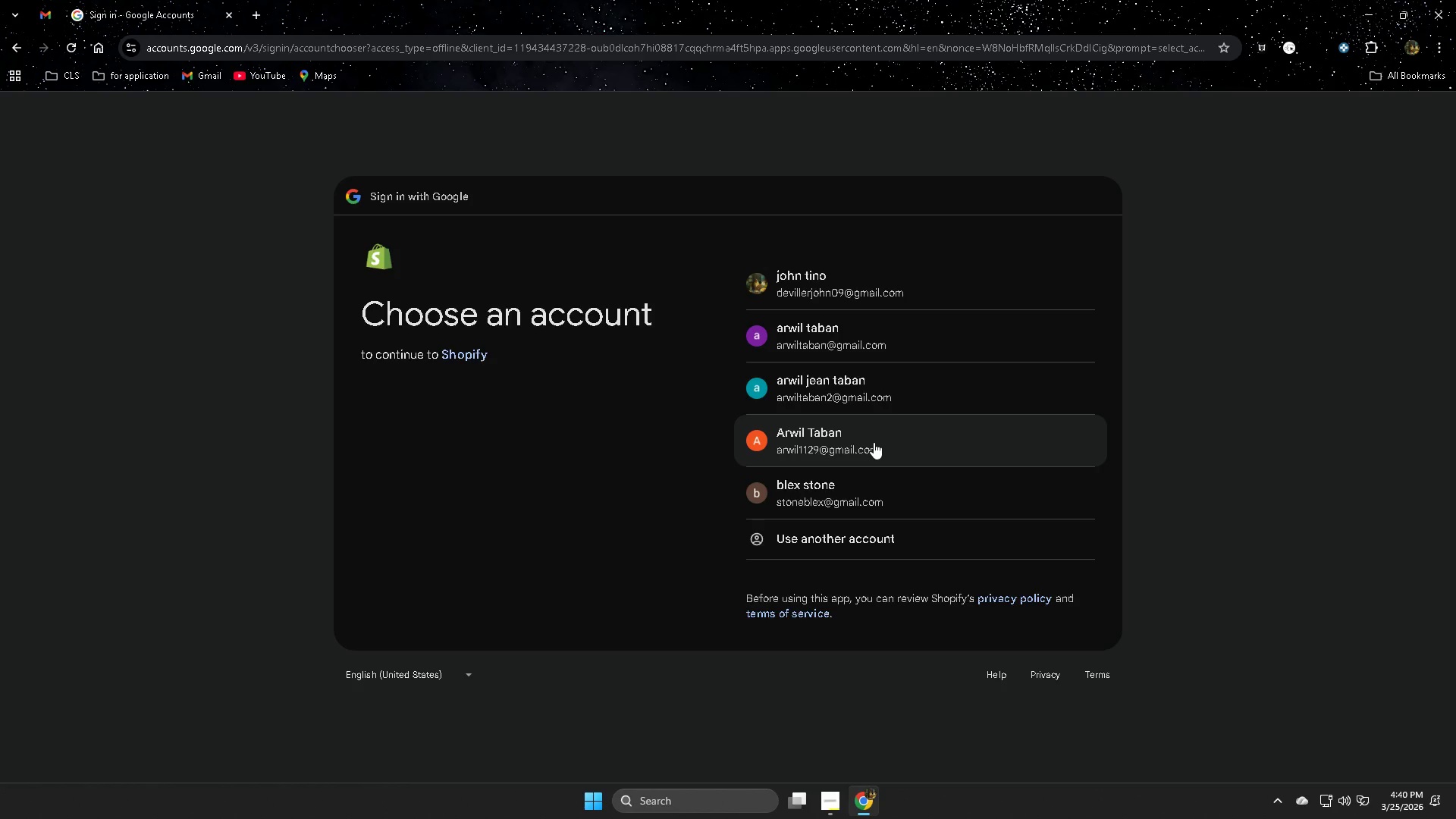 
wait(6.84)
 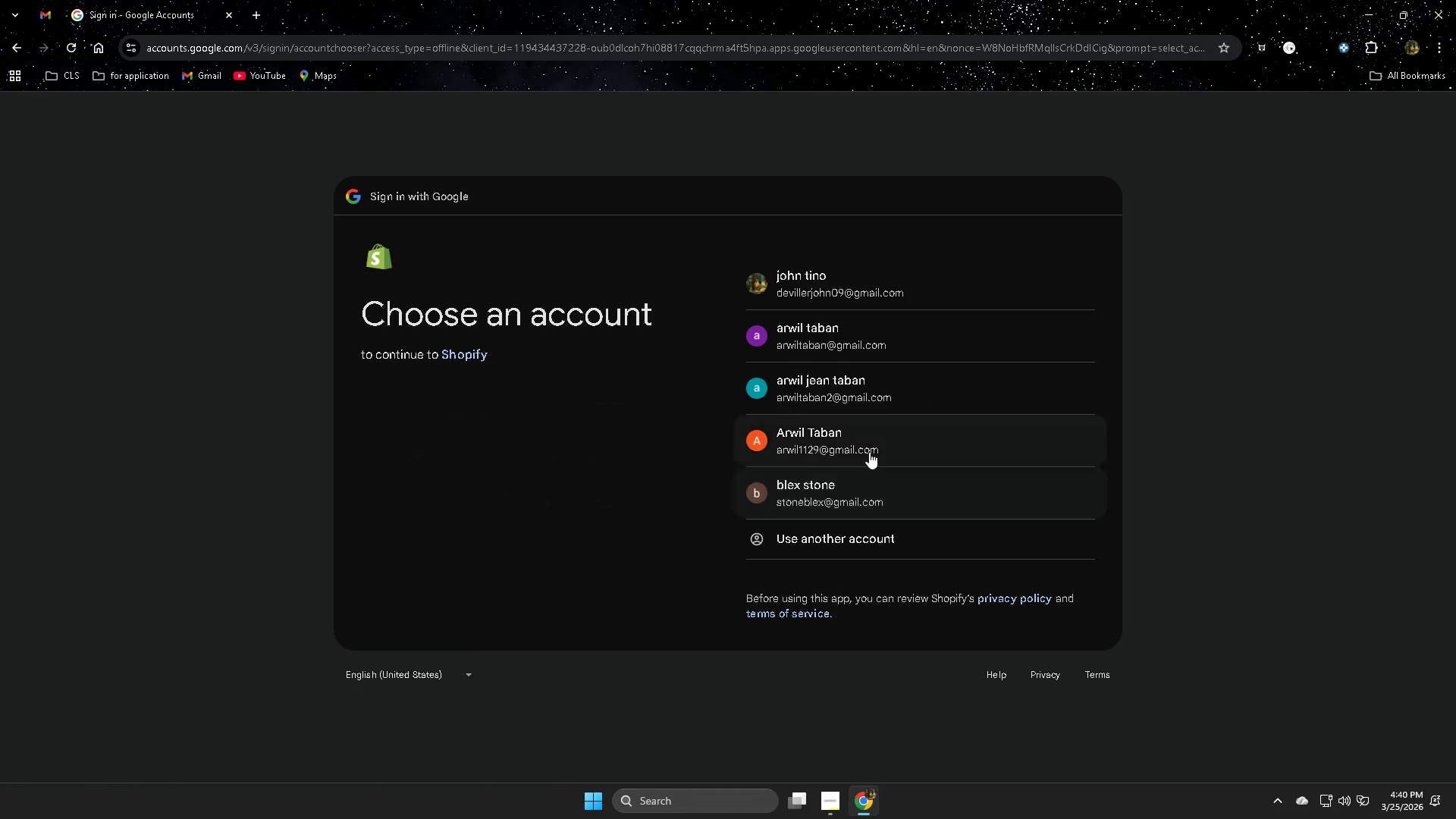 
left_click([837, 328])
 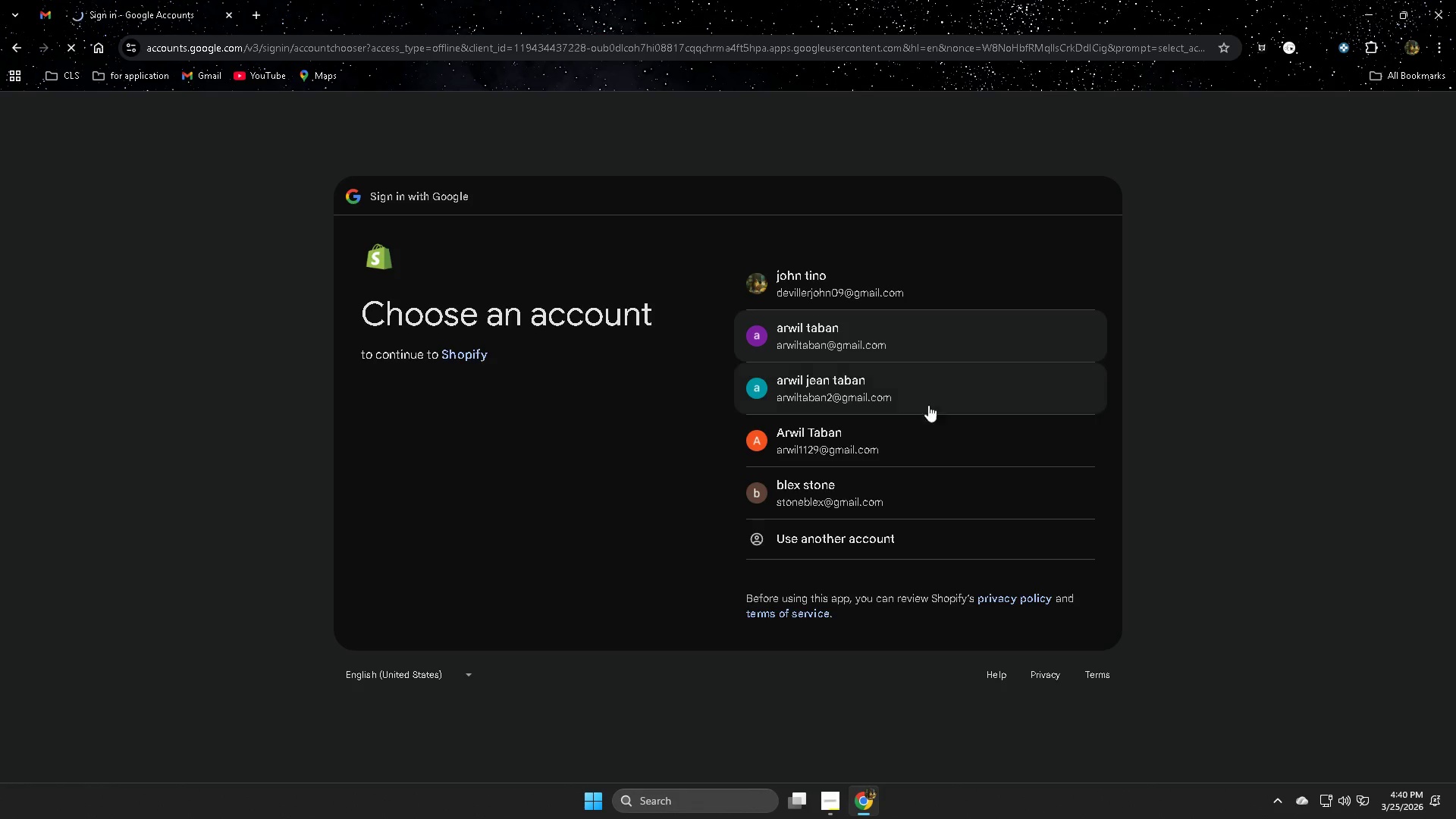 
mouse_move([888, 469])
 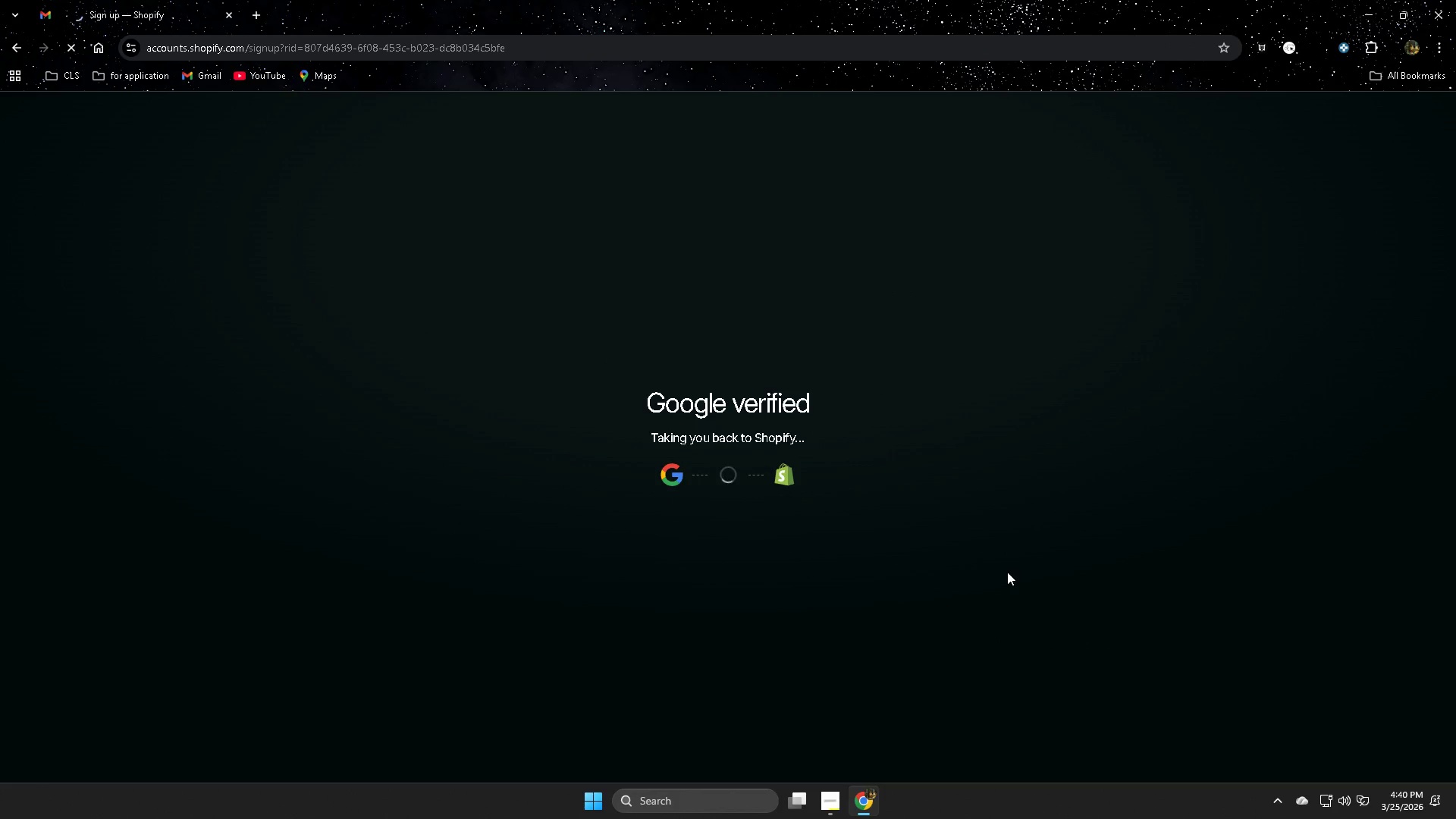 
wait(8.61)
 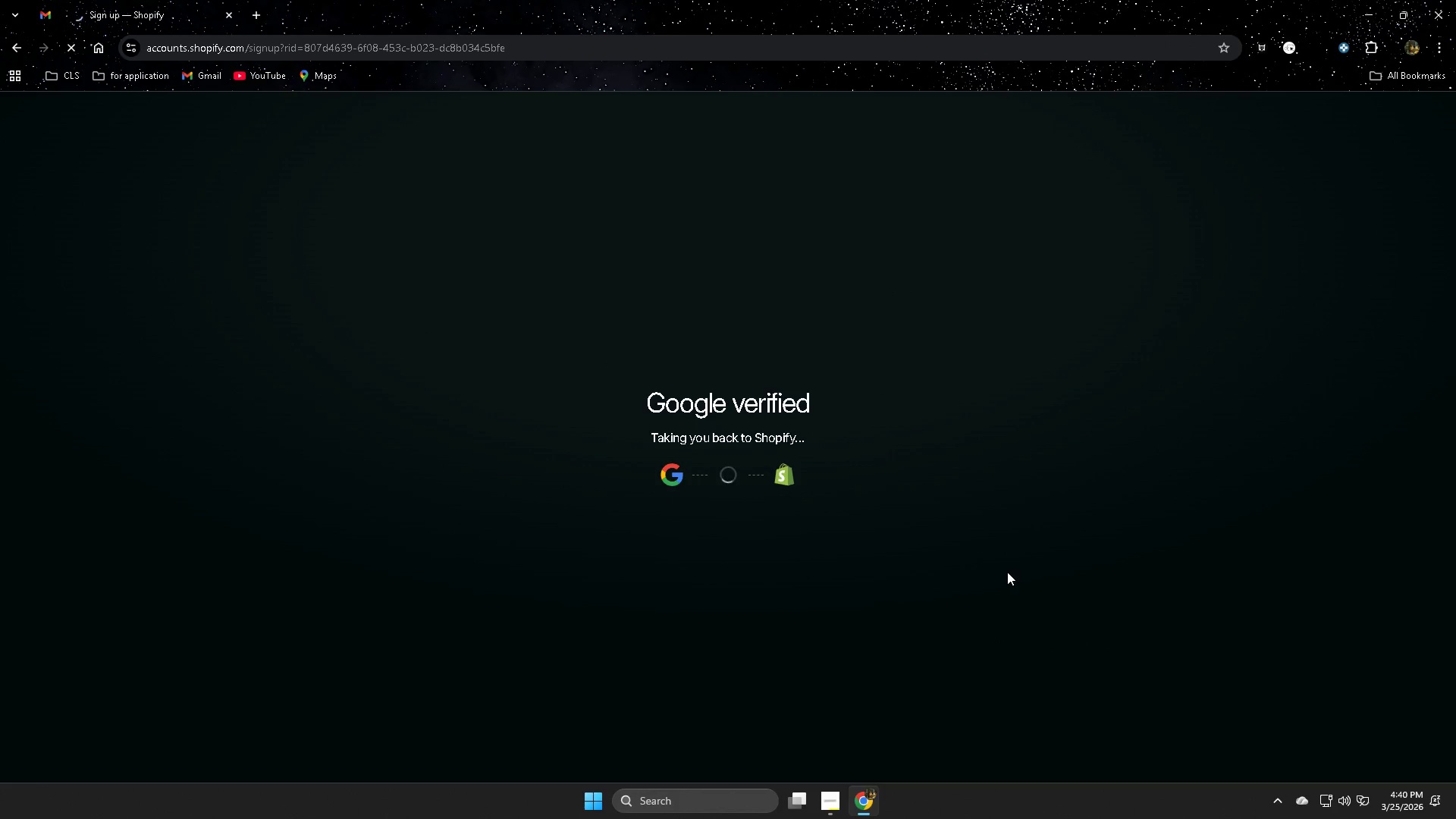 
left_click([1031, 659])
 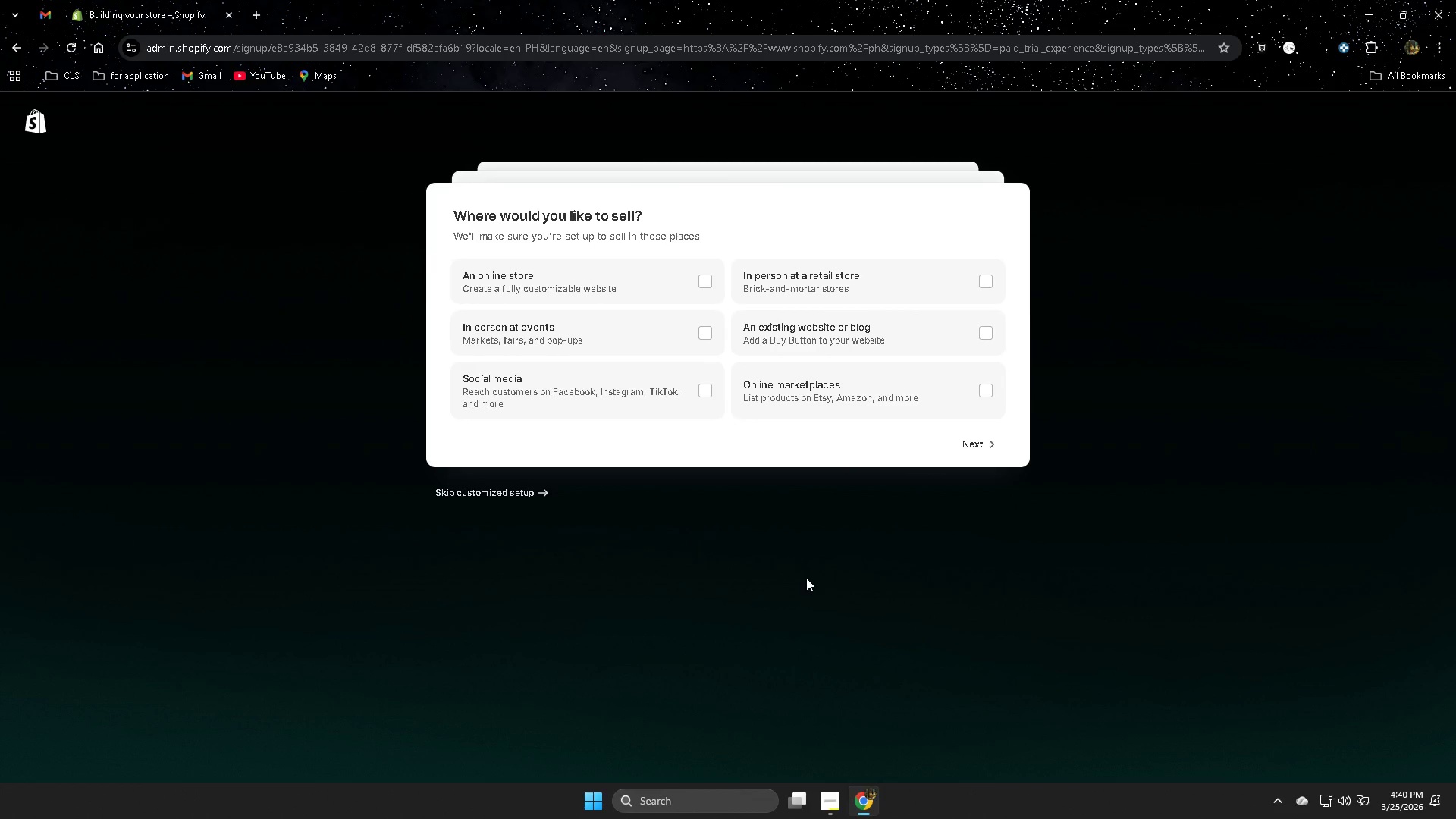 
wait(13.42)
 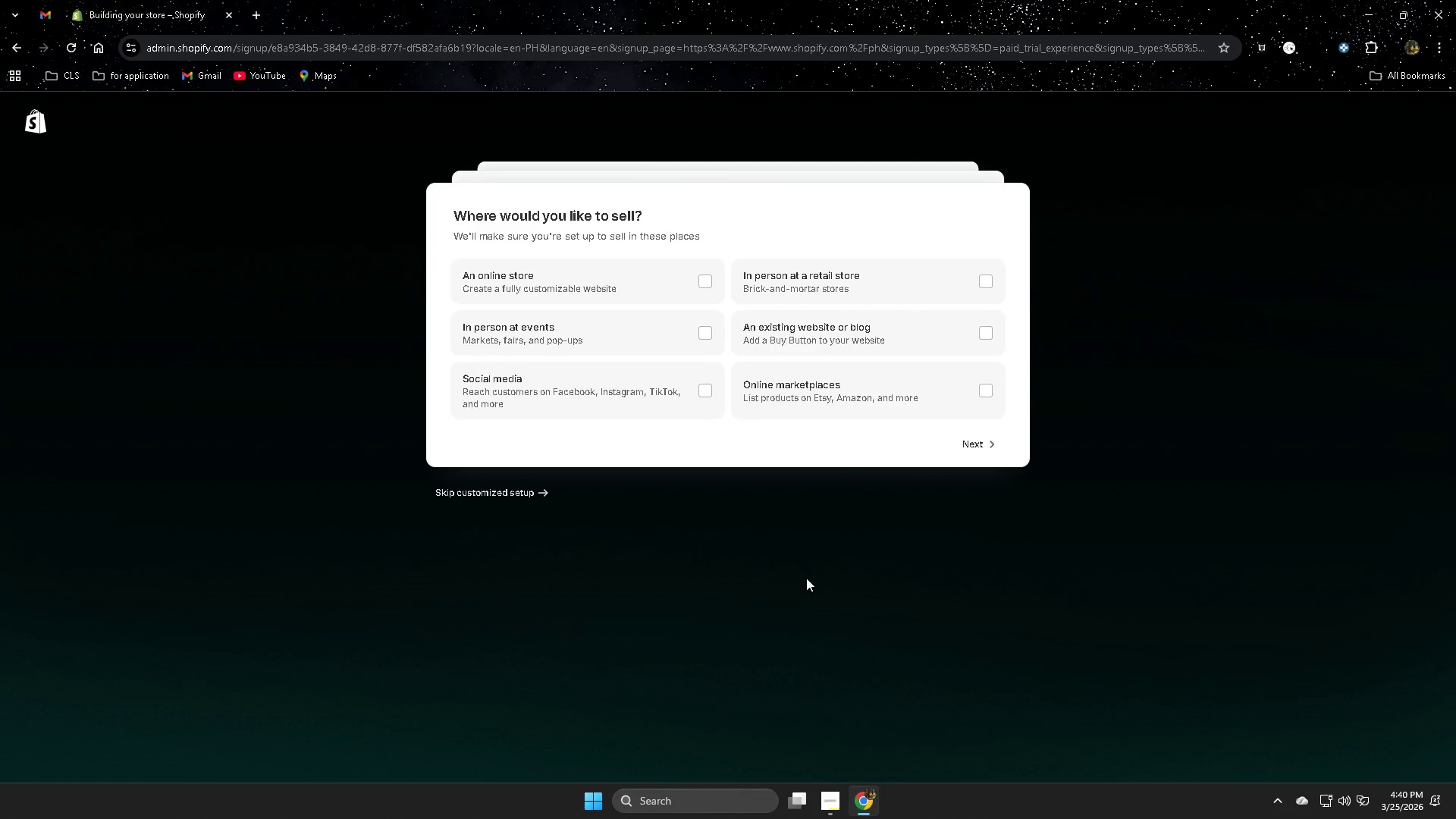 
left_click([709, 284])
 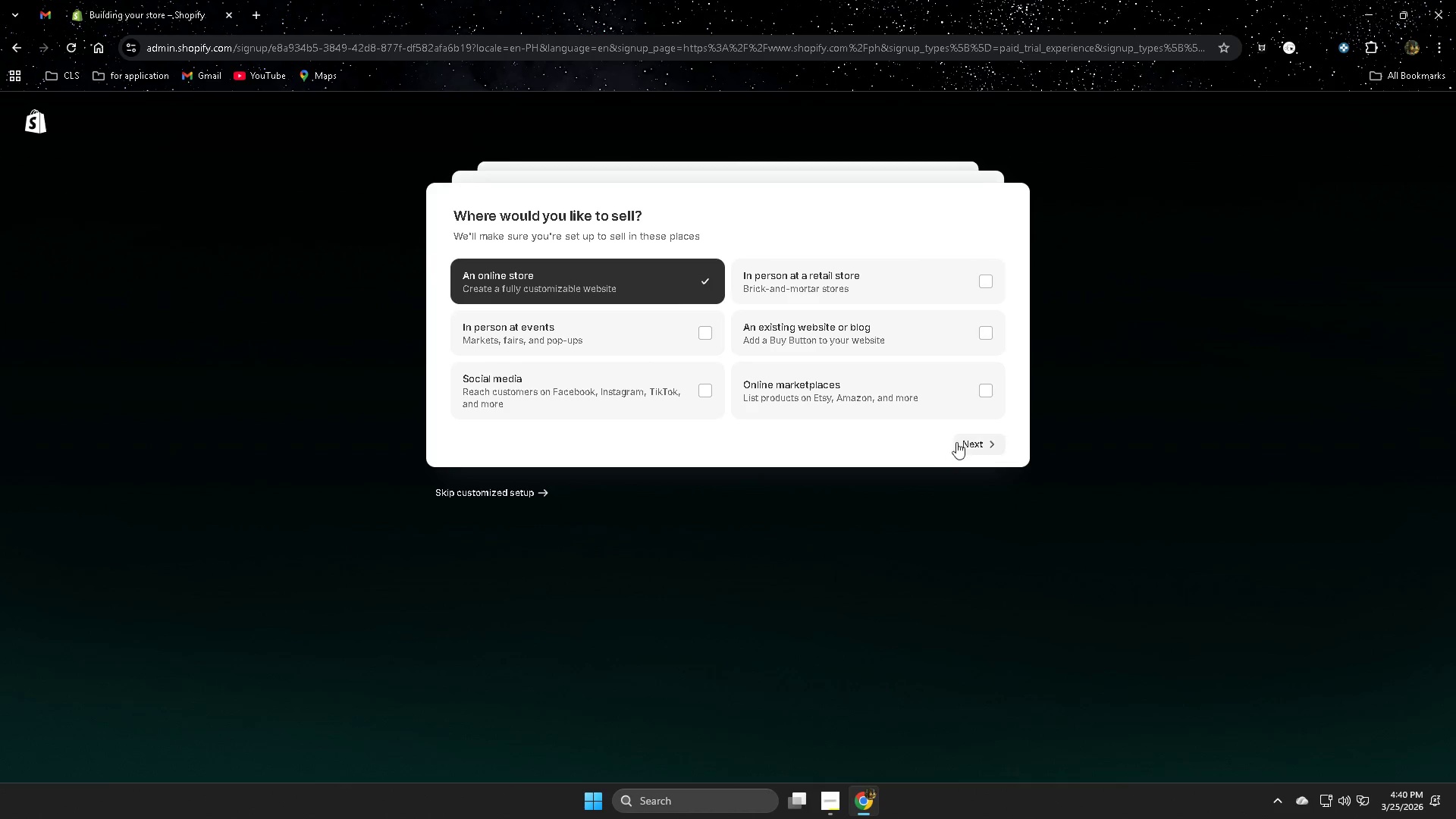 
left_click([975, 442])
 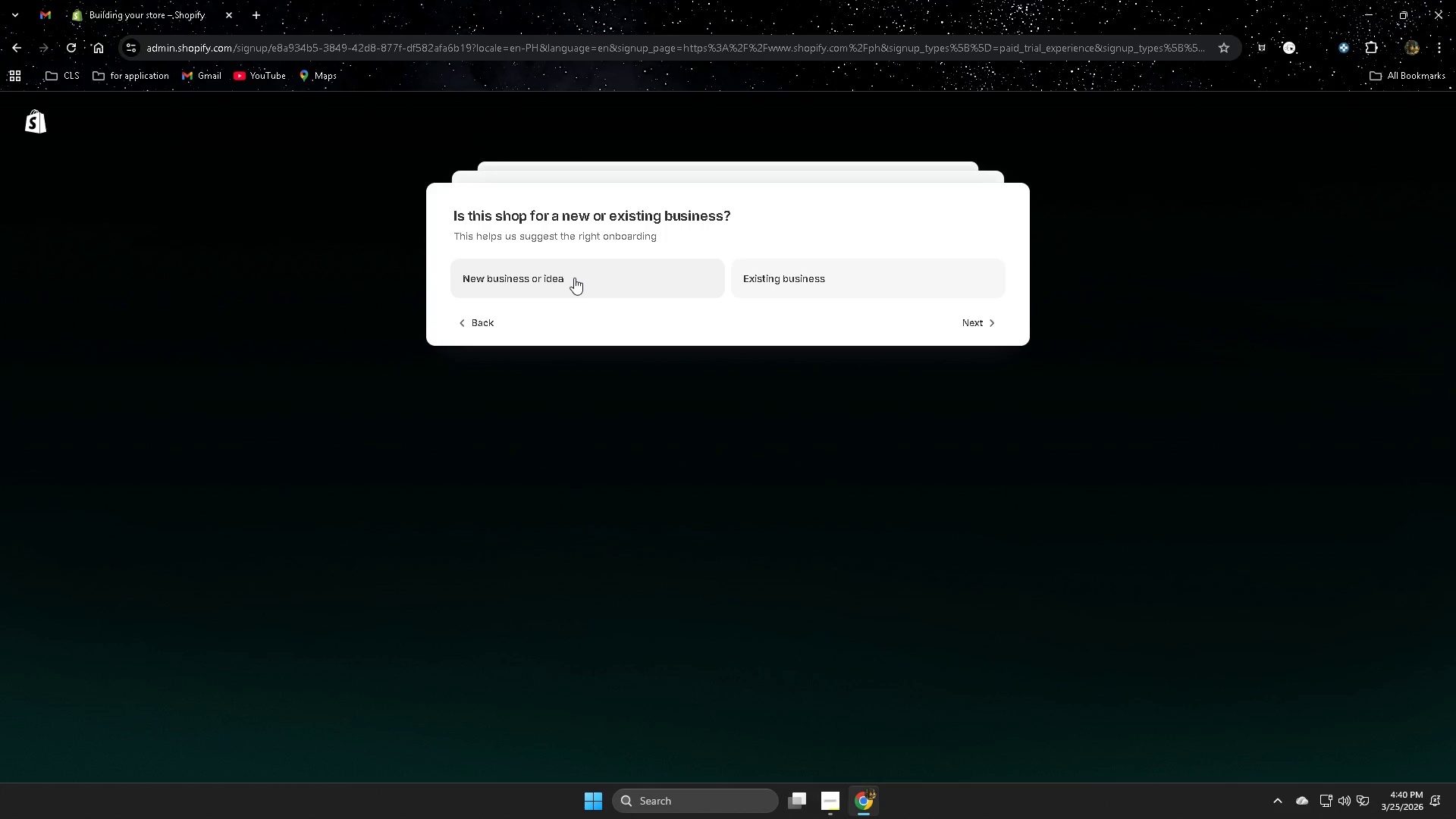 
left_click([574, 278])
 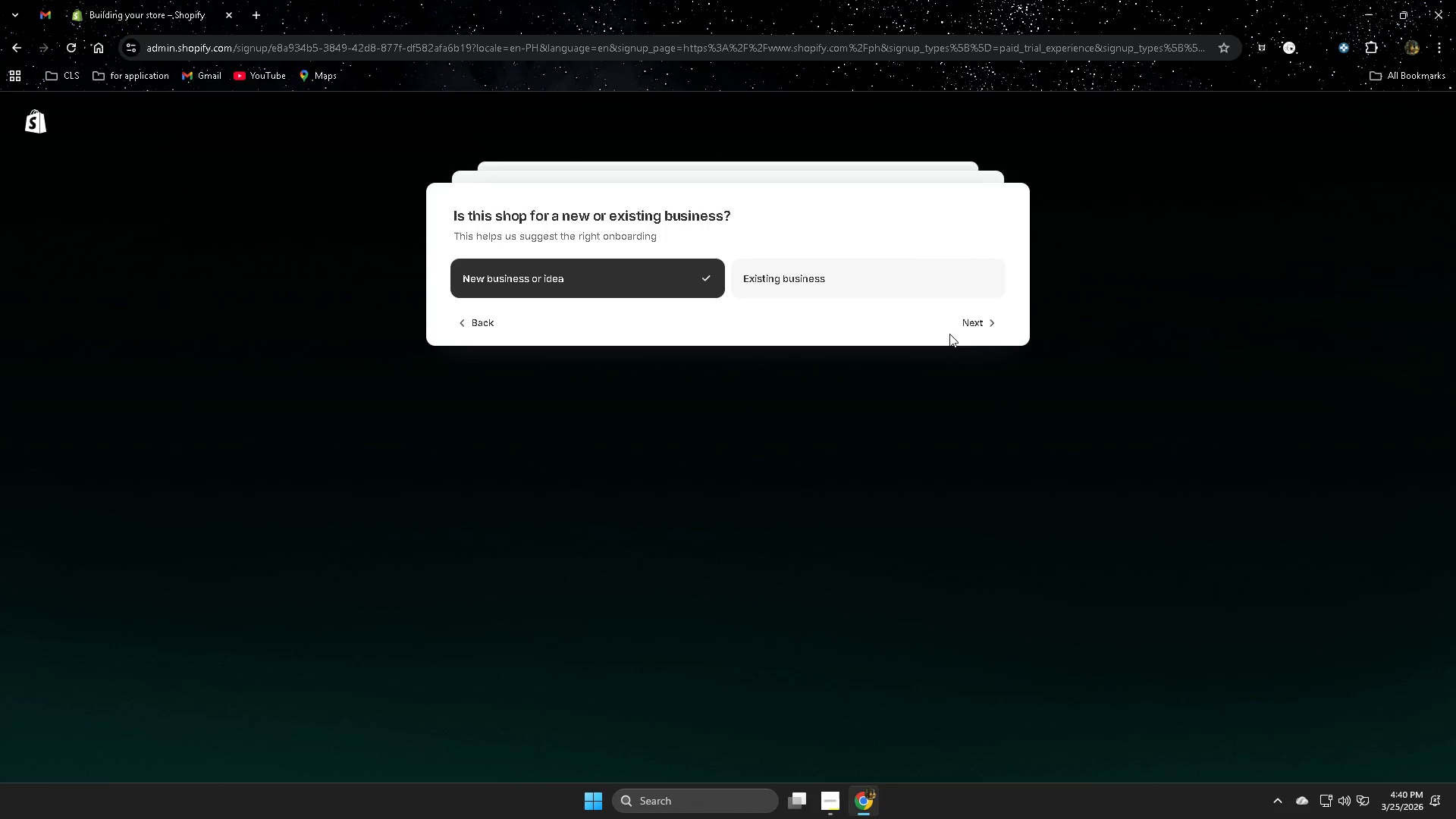 
left_click([965, 322])
 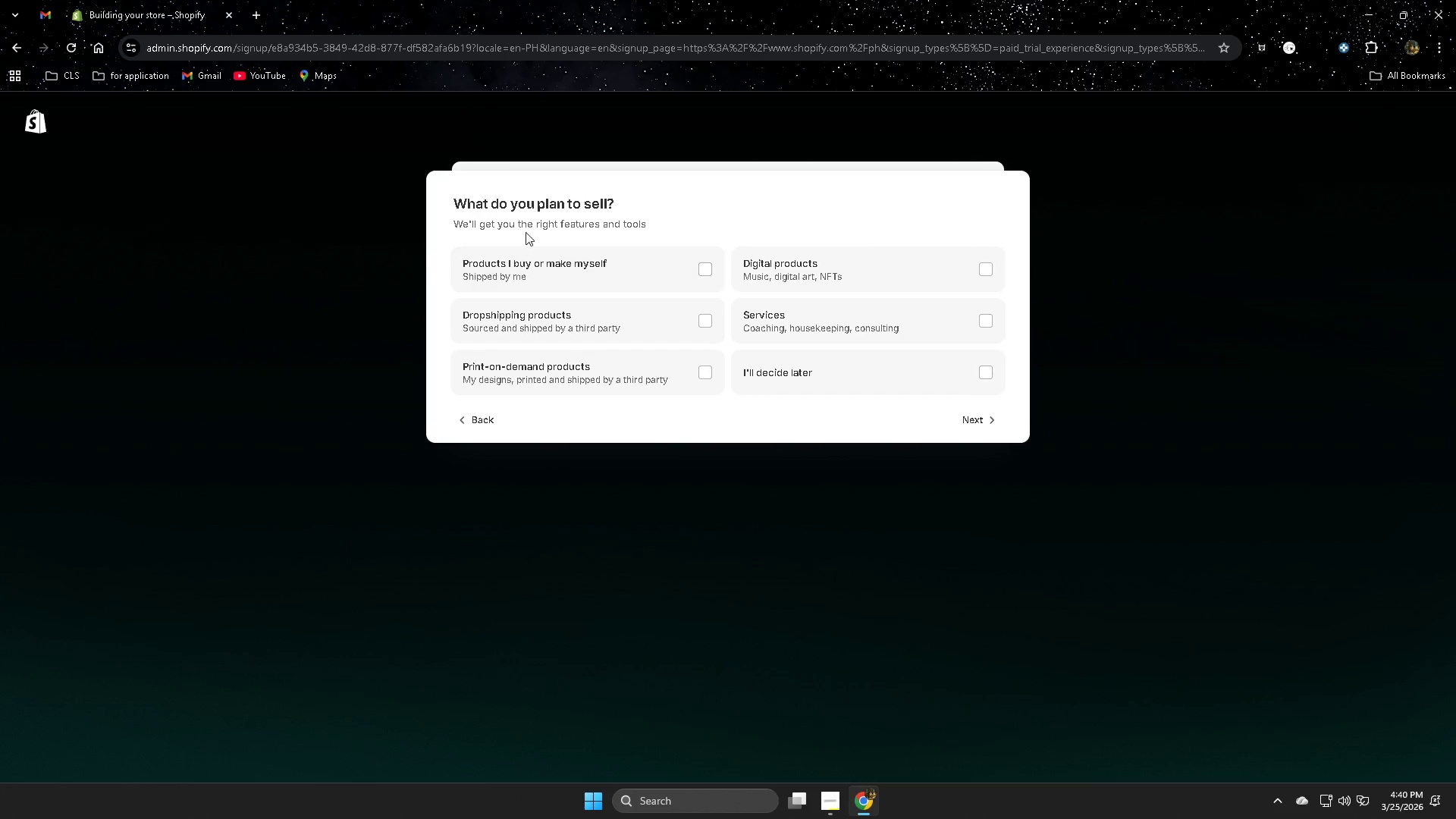 
wait(5.78)
 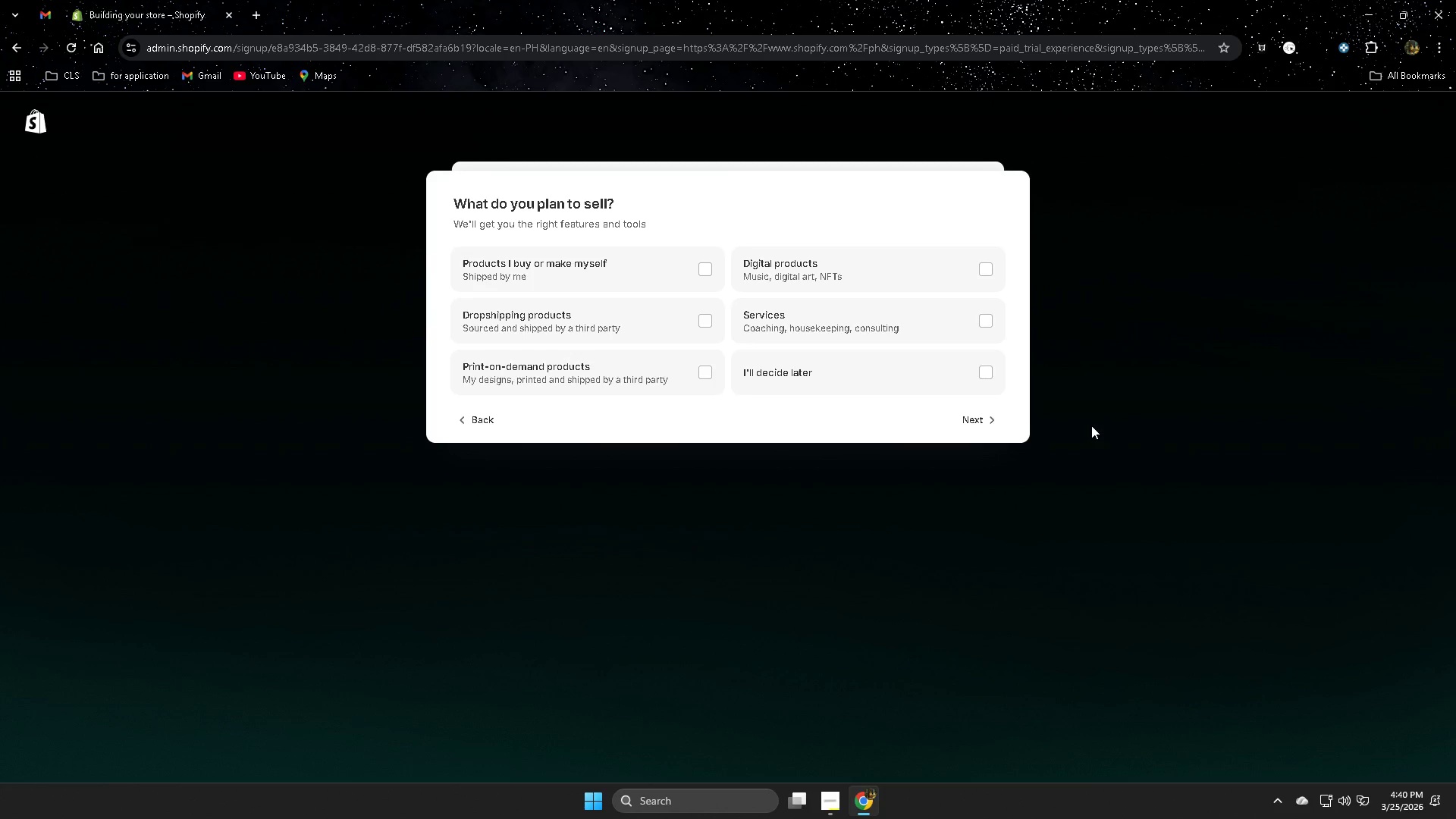 
left_click([596, 268])
 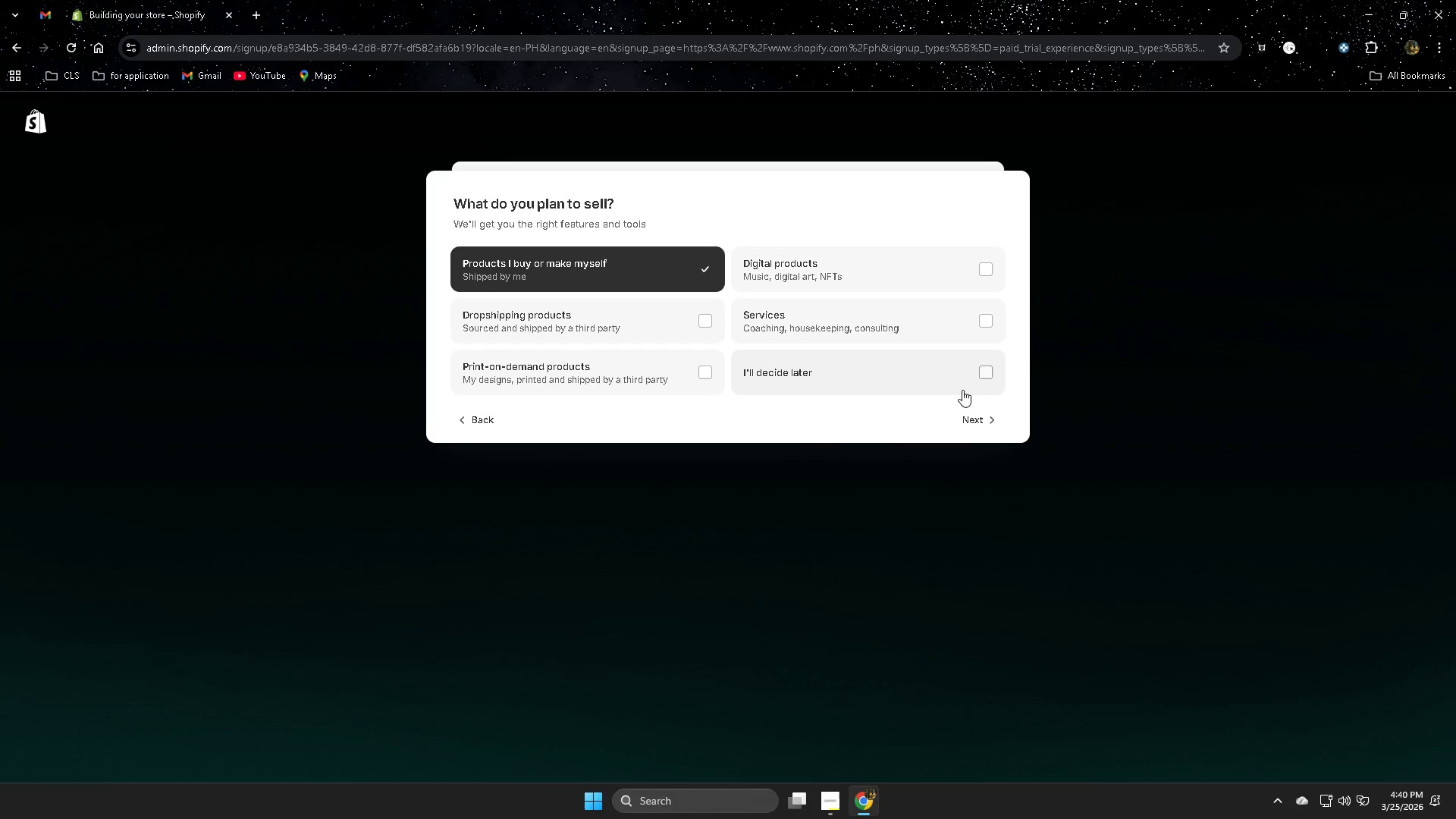 
mouse_move([977, 403])
 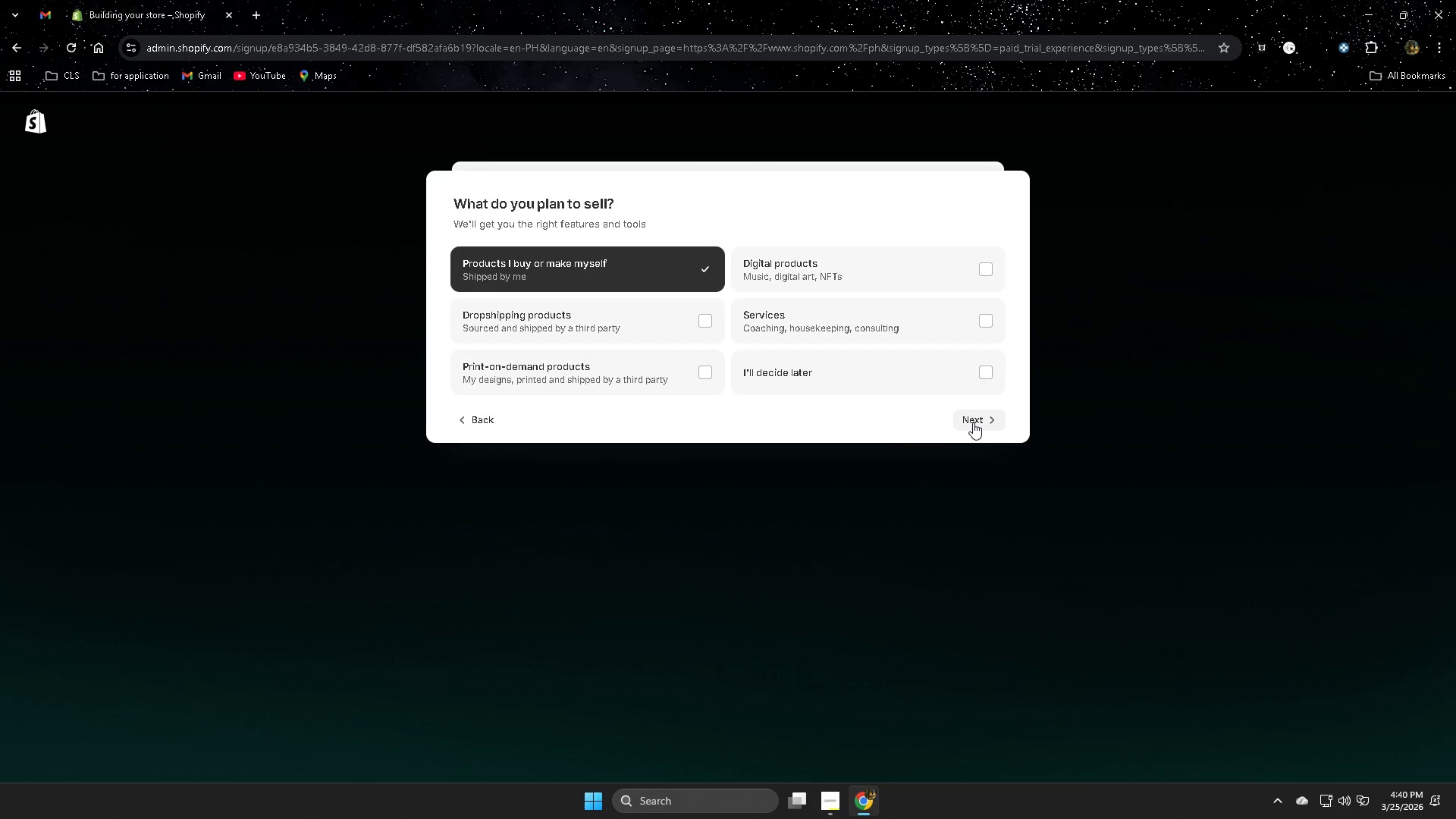 
left_click([973, 422])
 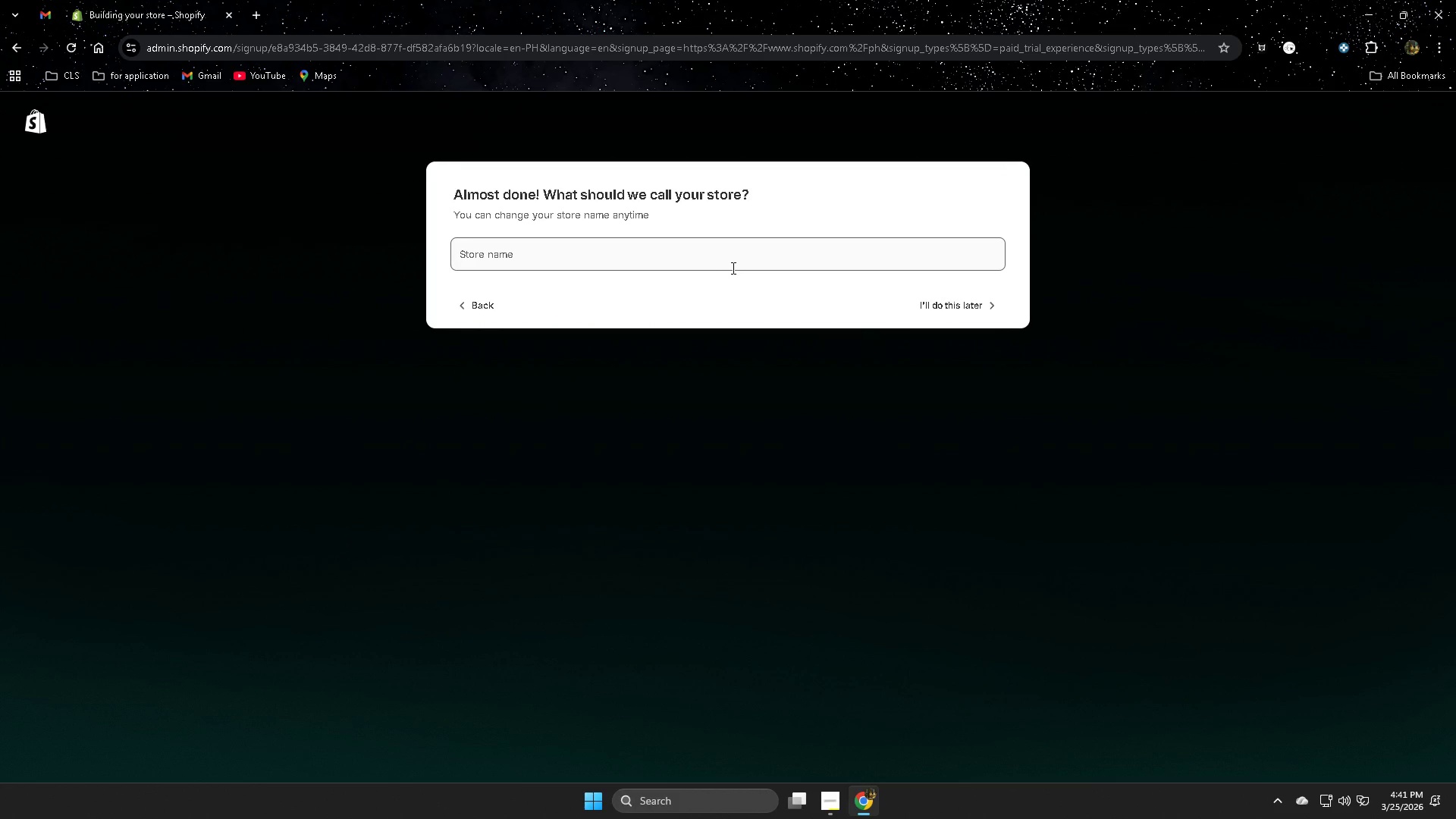 
left_click([833, 805])